 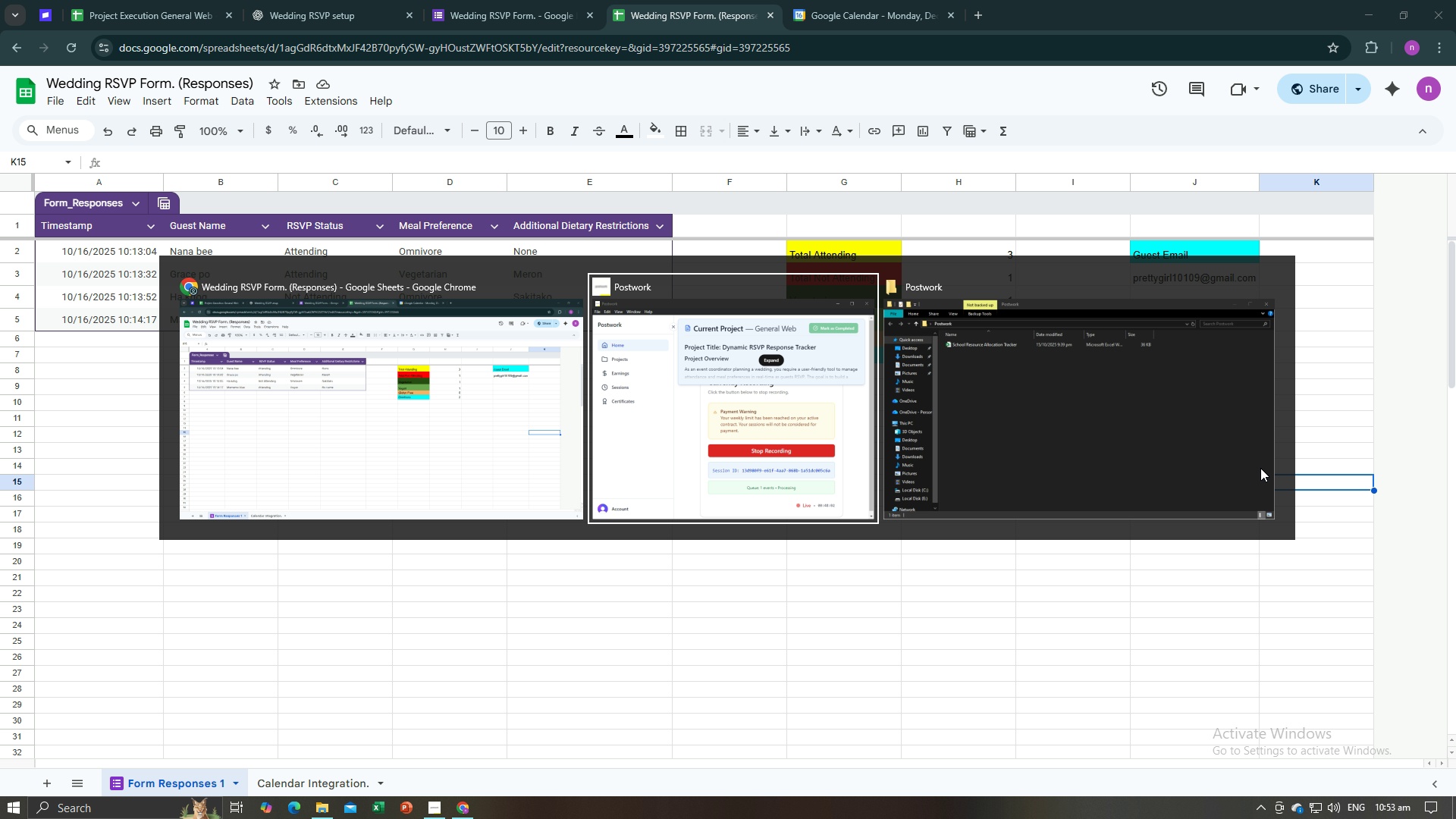 
key(Alt+Tab)
 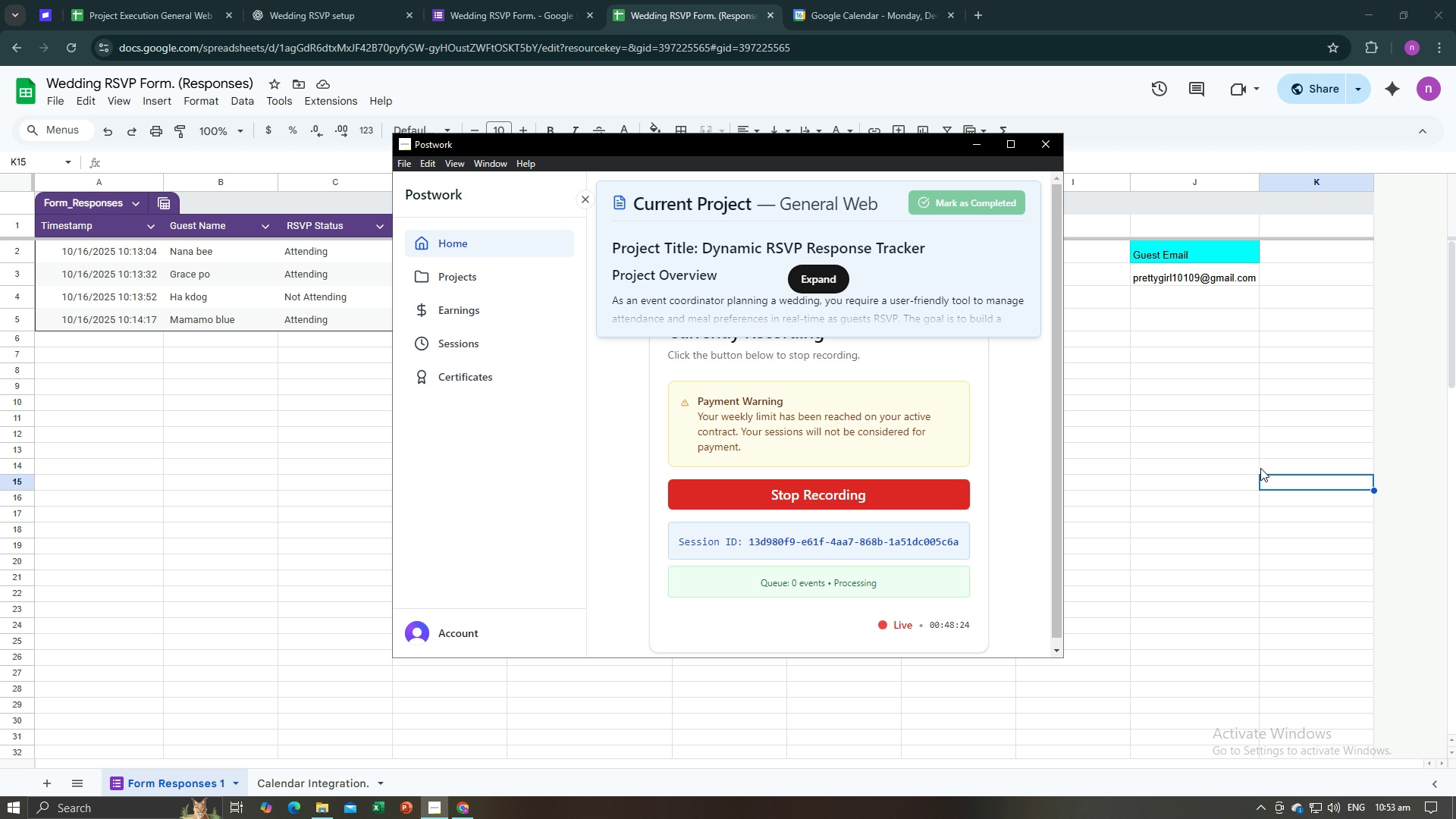 
wait(26.47)
 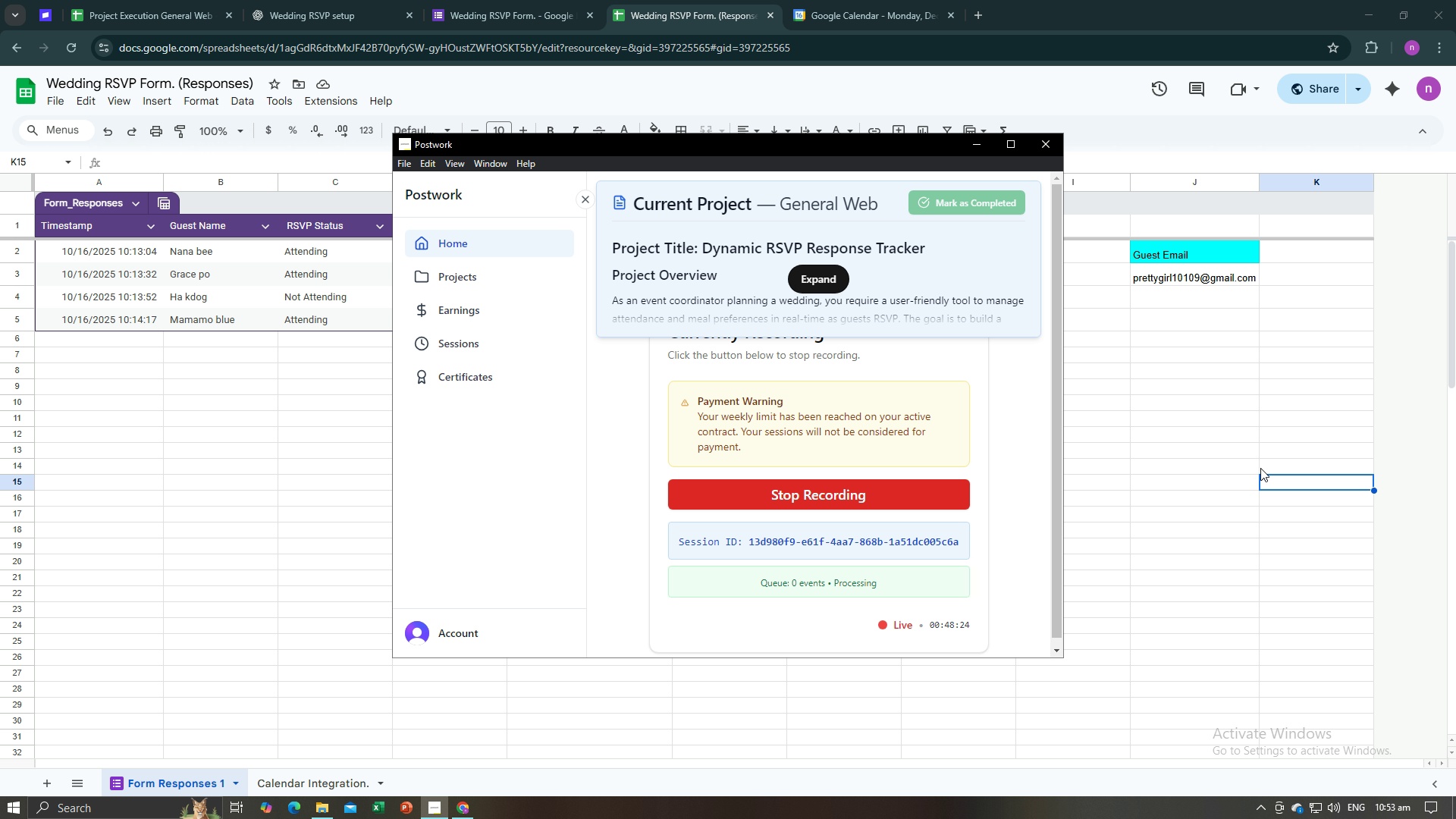 
left_click([836, 281])
 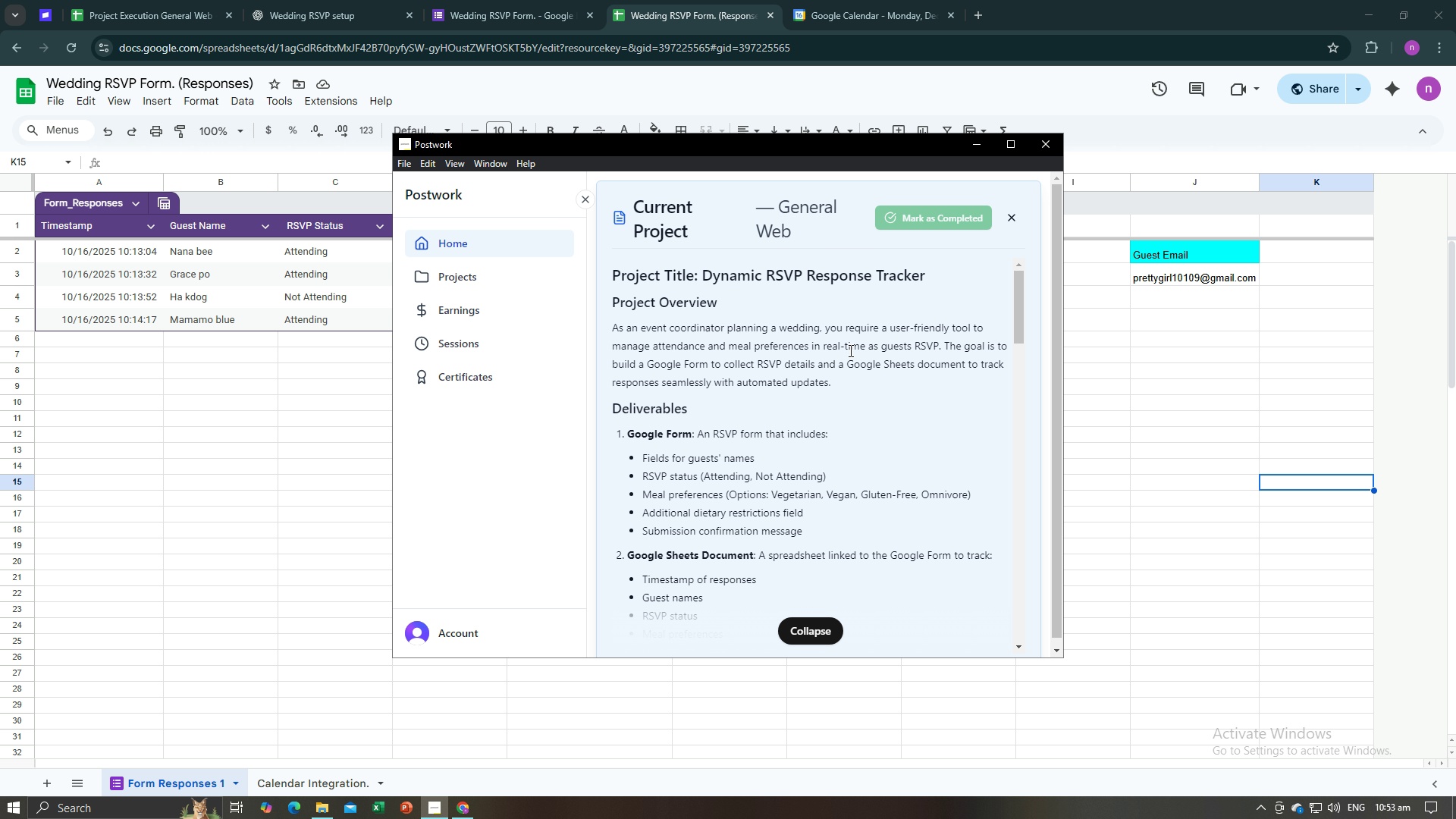 
scroll: coordinate [850, 353], scroll_direction: down, amount: 3.0
 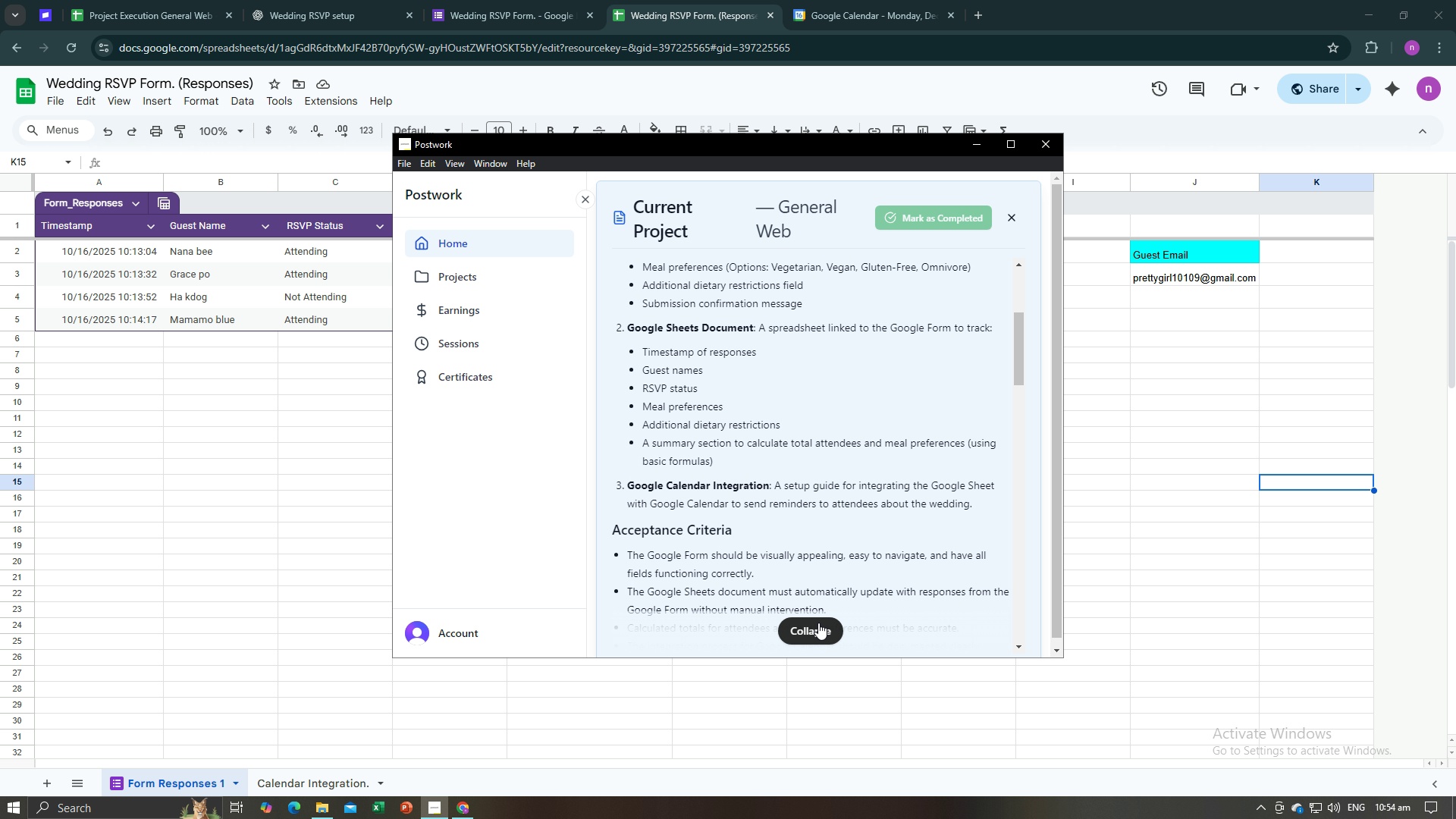 
wait(5.18)
 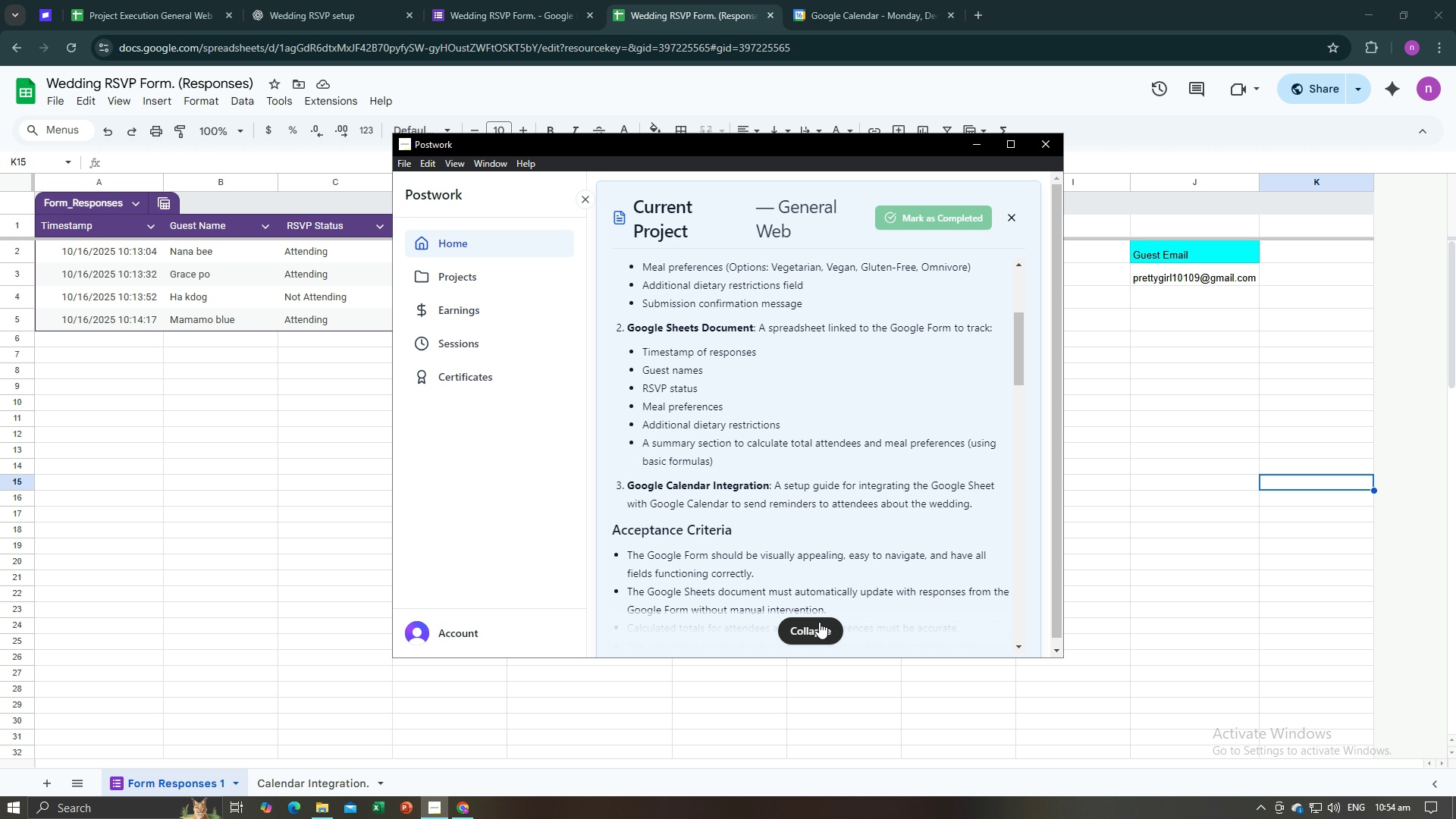 
left_click([818, 623])